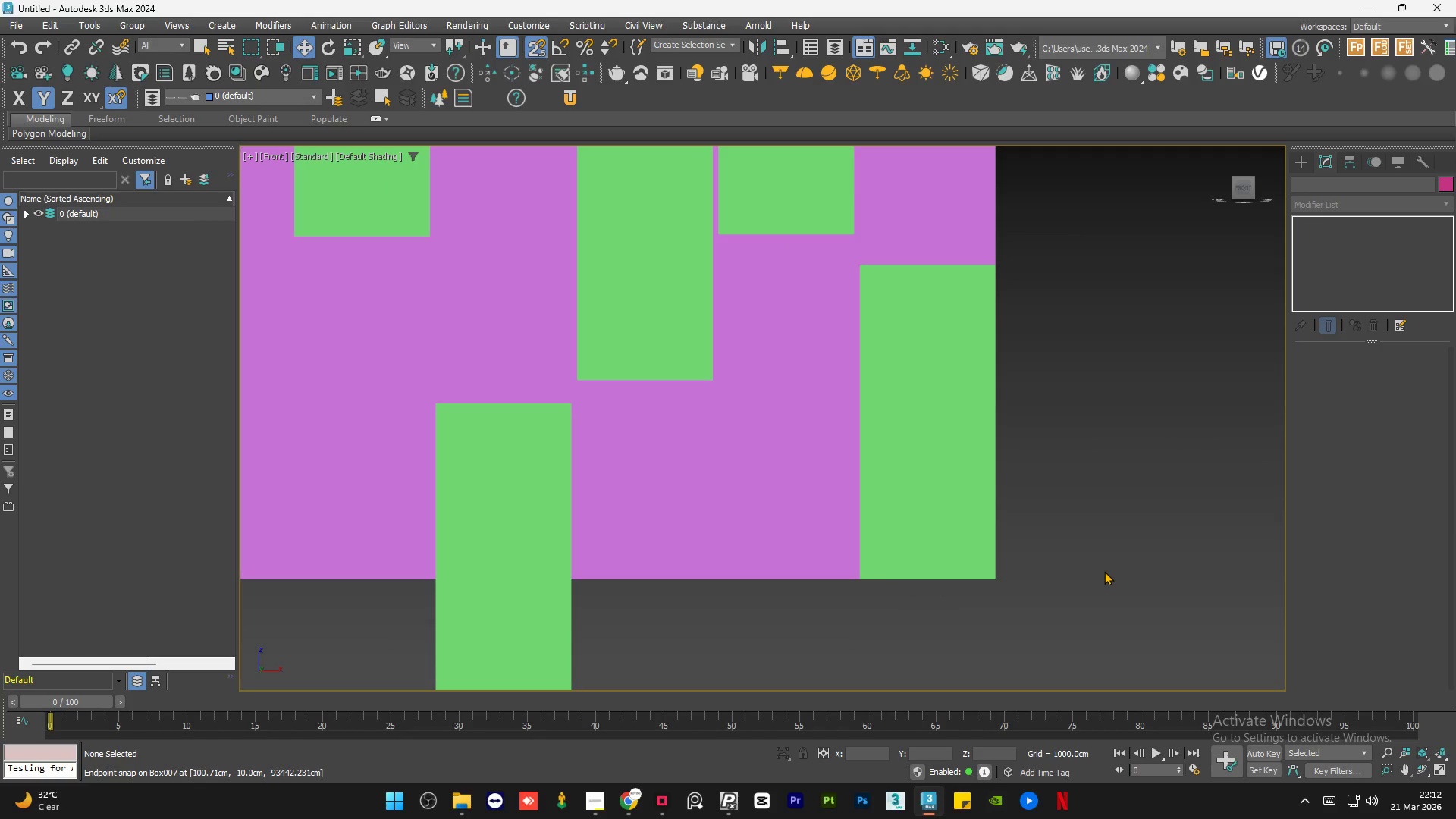 
left_click([1106, 566])
 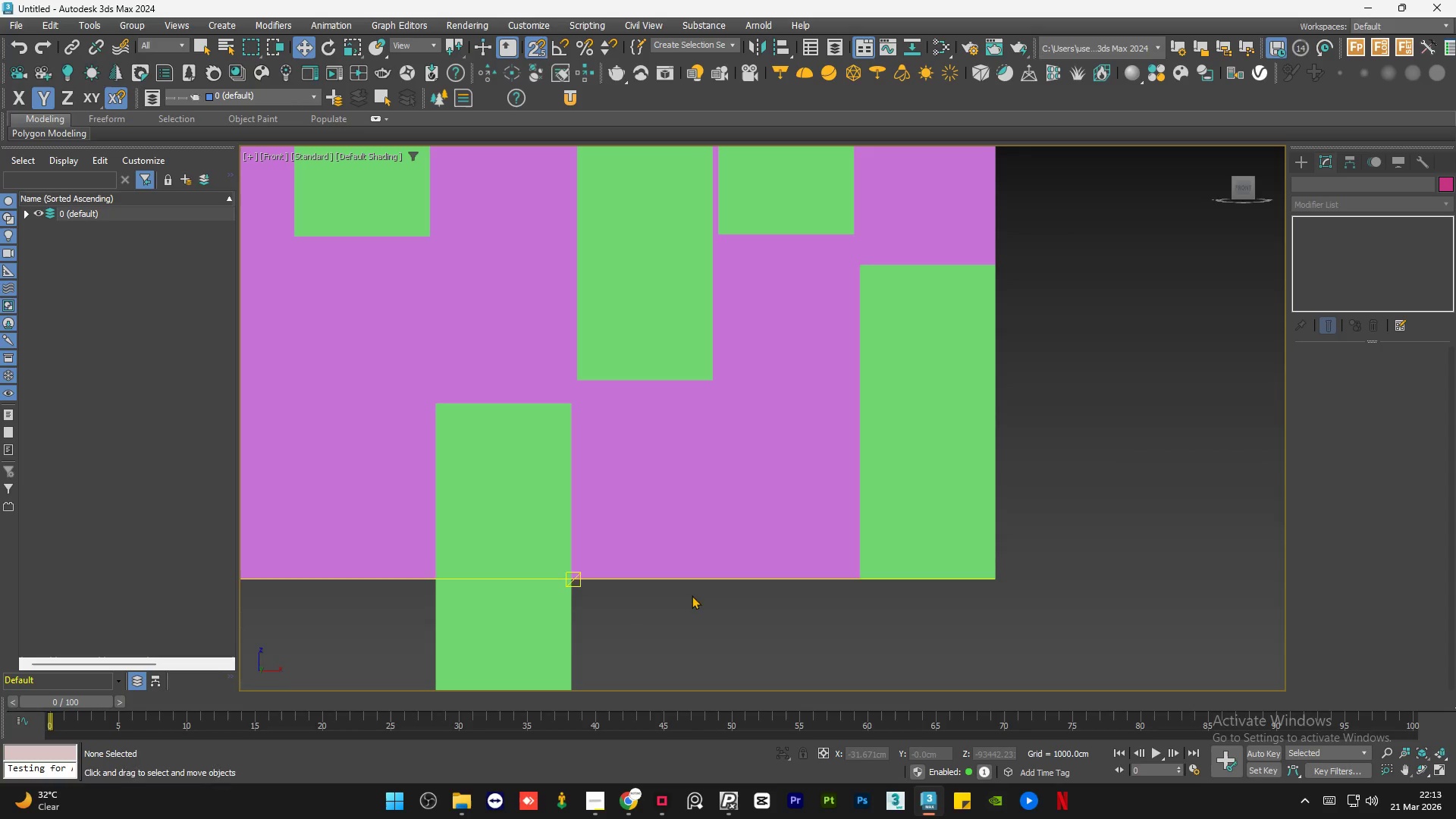 
scroll: coordinate [913, 576], scroll_direction: down, amount: 2.0
 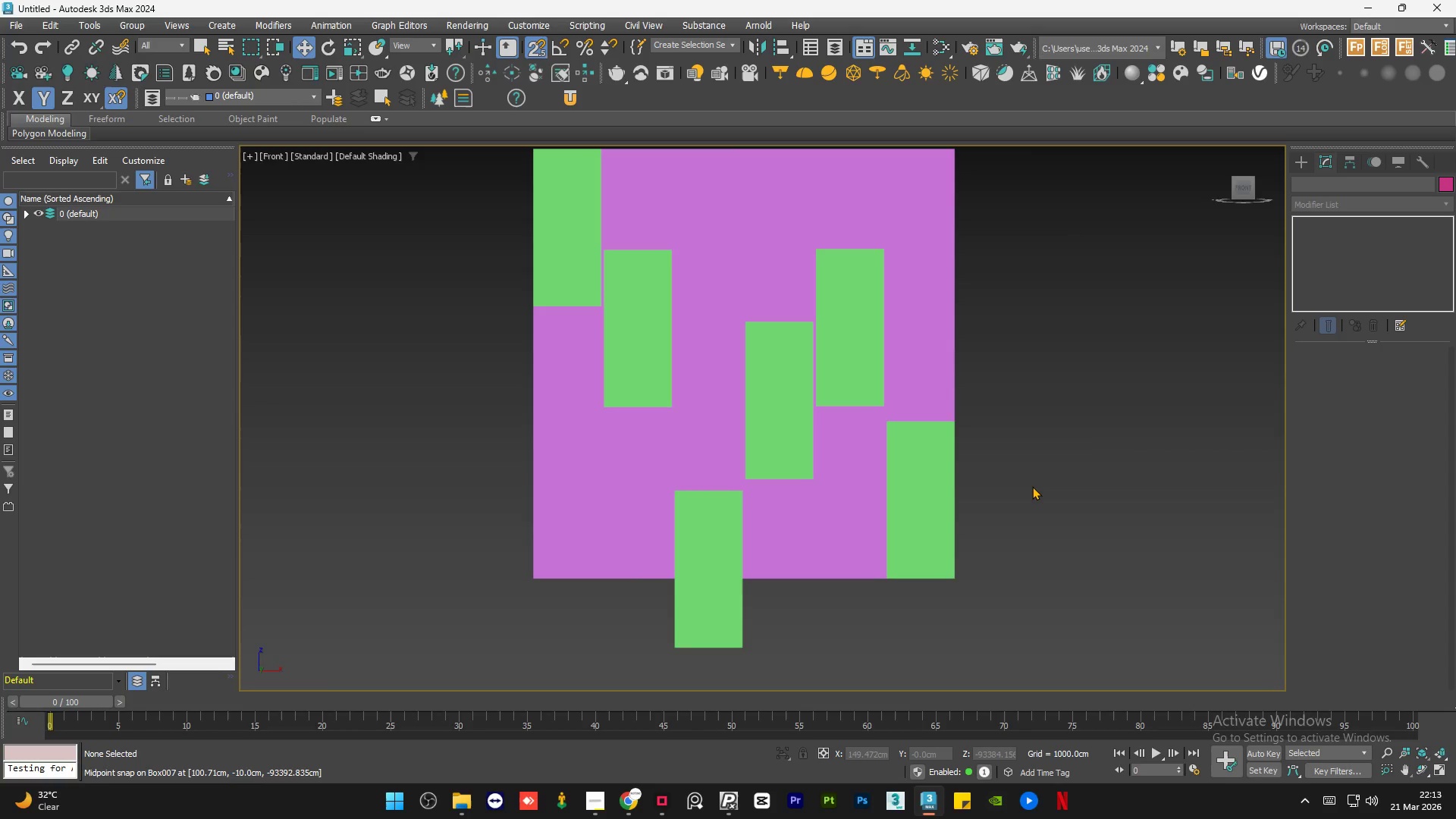 
key(S)
 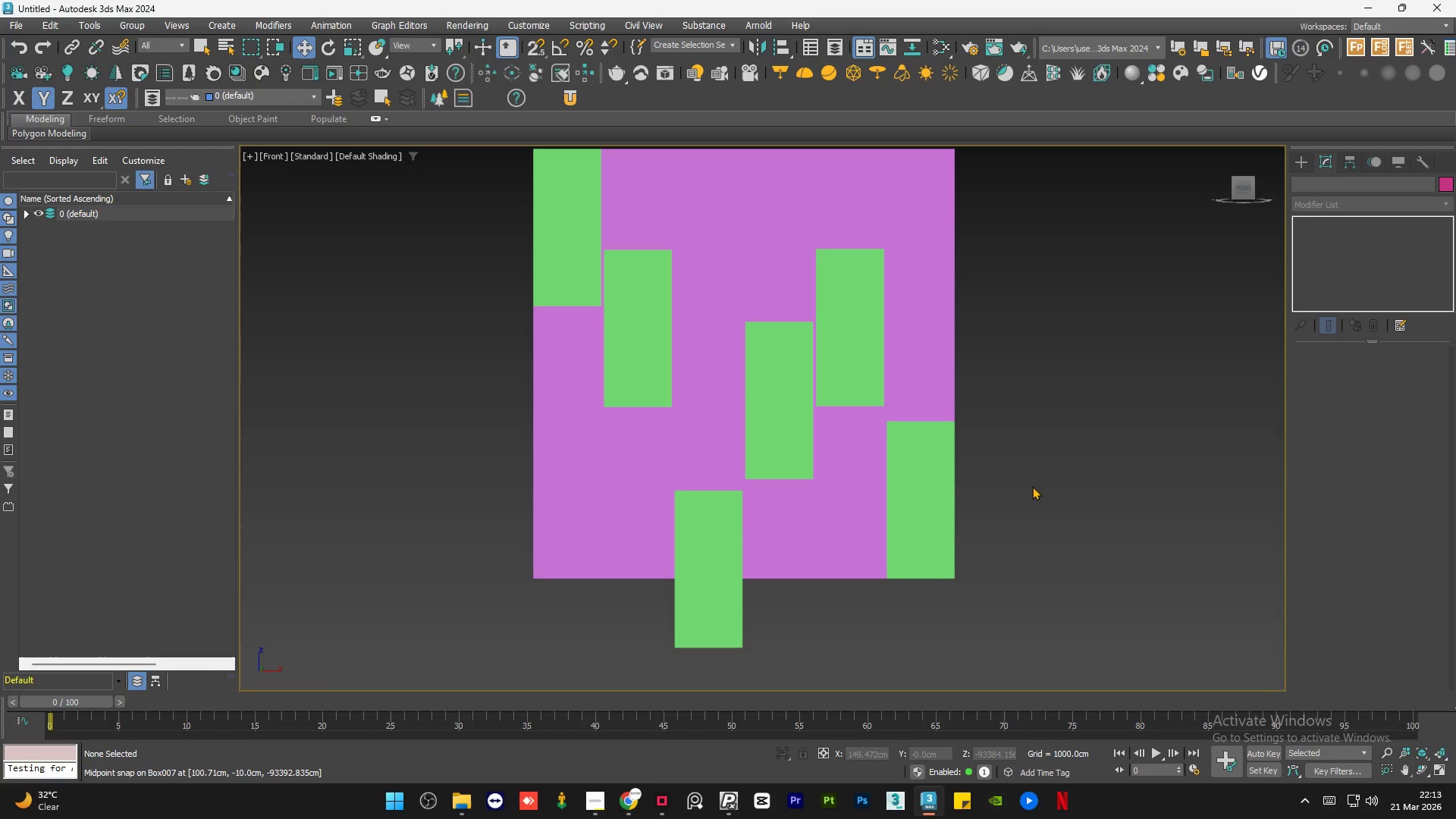 
left_click([1032, 486])
 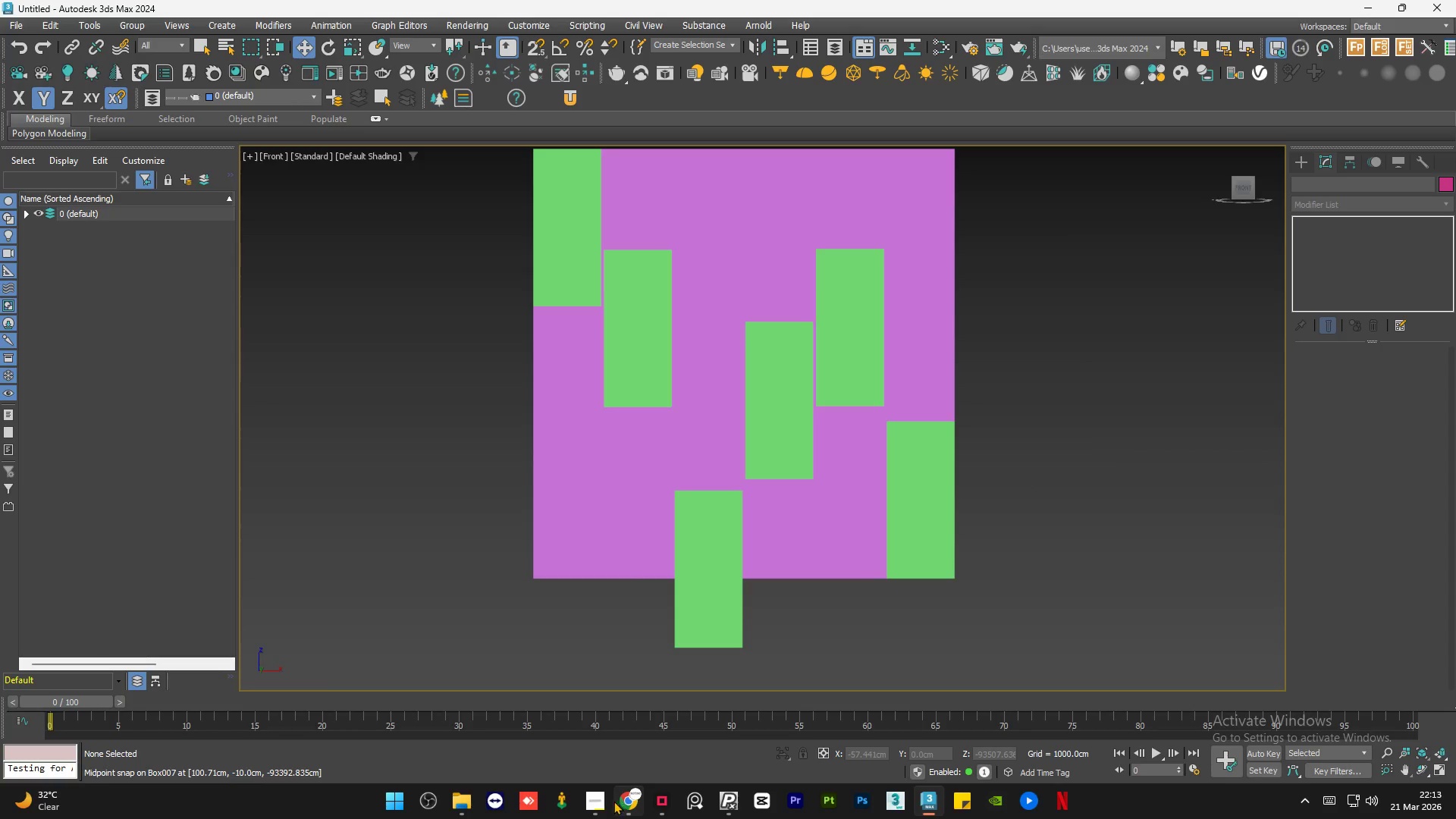 
left_click([601, 802])